 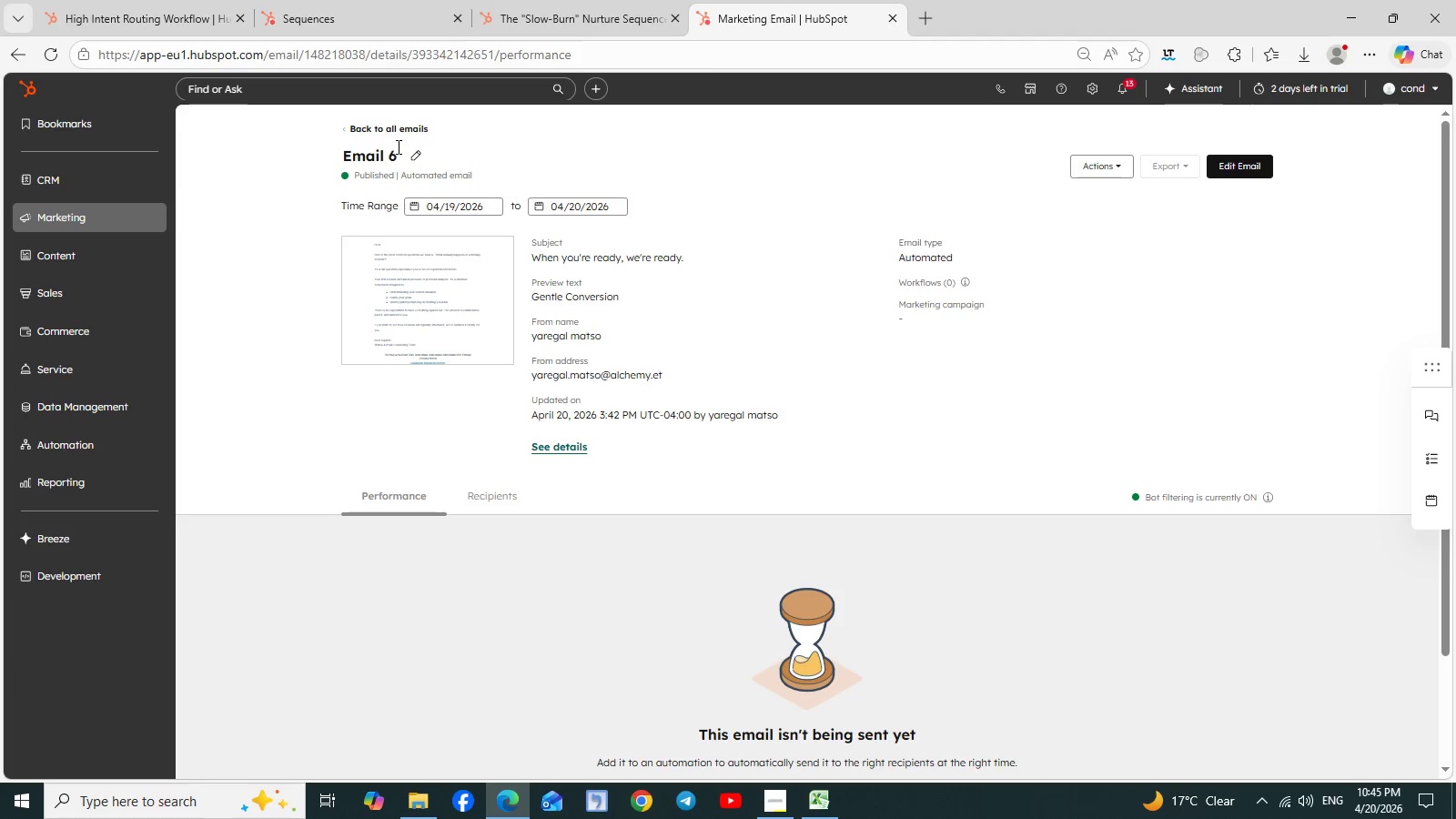 
left_click([98, 484])
 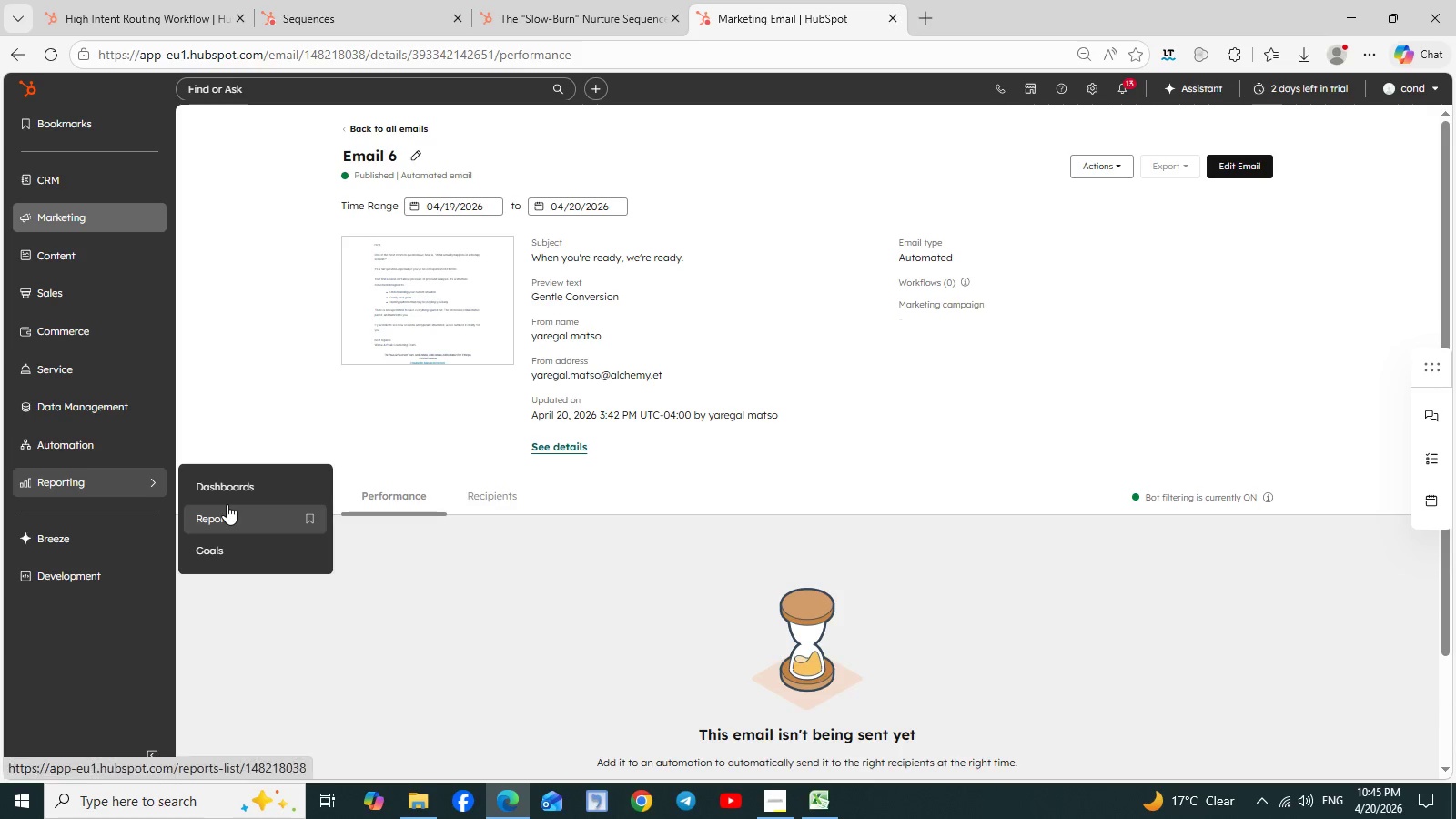 
left_click([252, 482])
 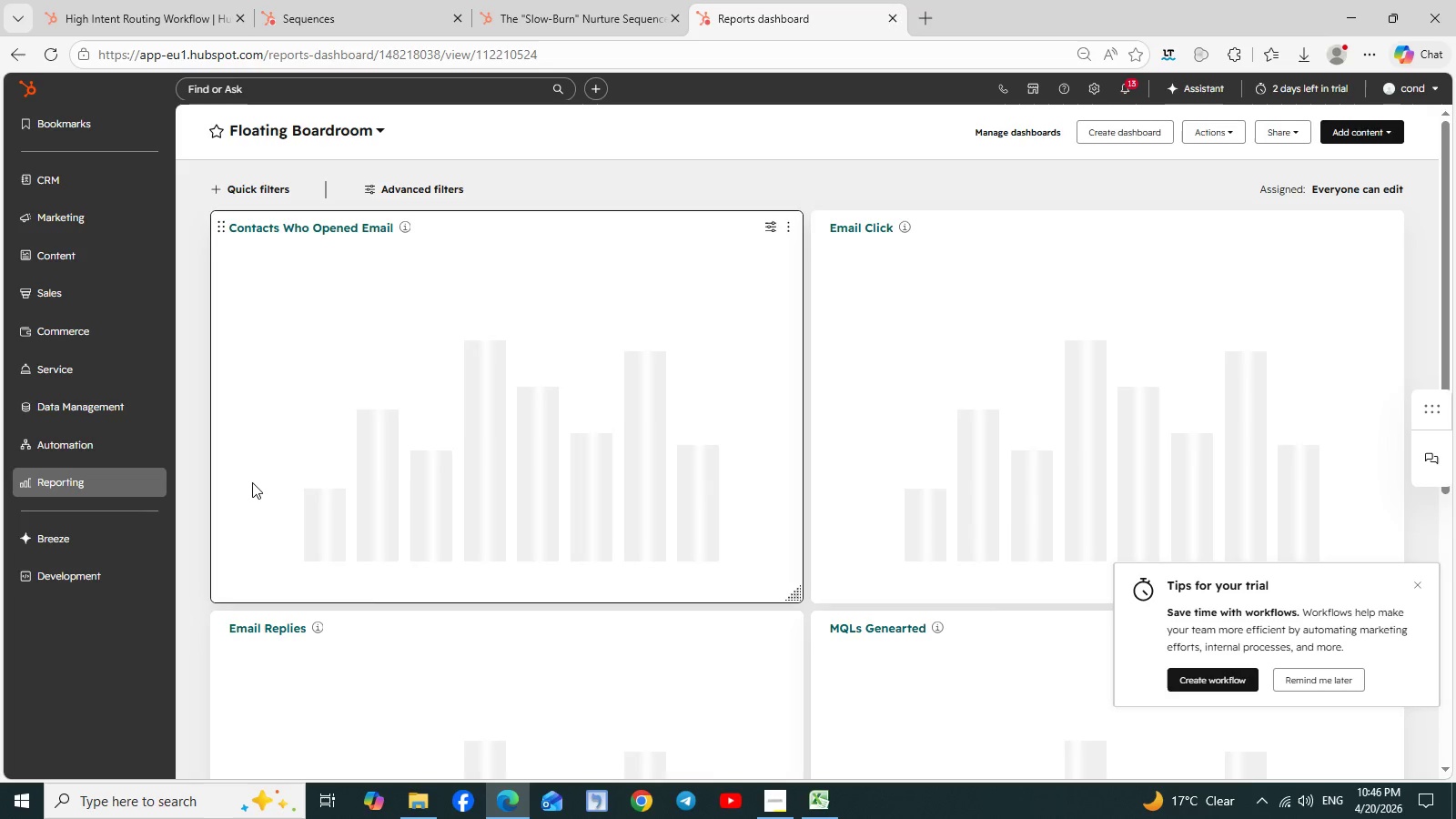 
wait(35.19)
 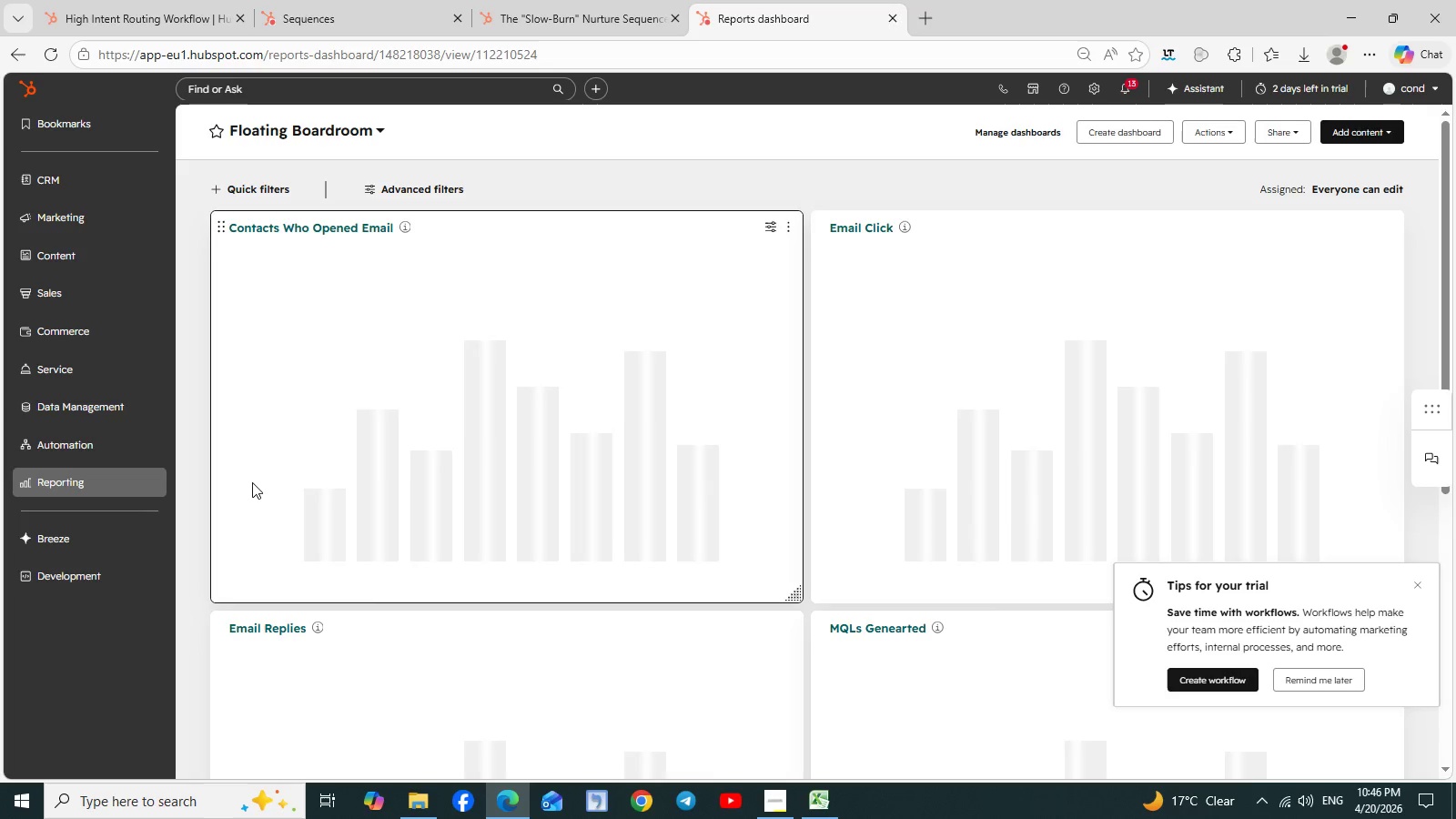 
scroll: coordinate [562, 401], scroll_direction: down, amount: 1.0
 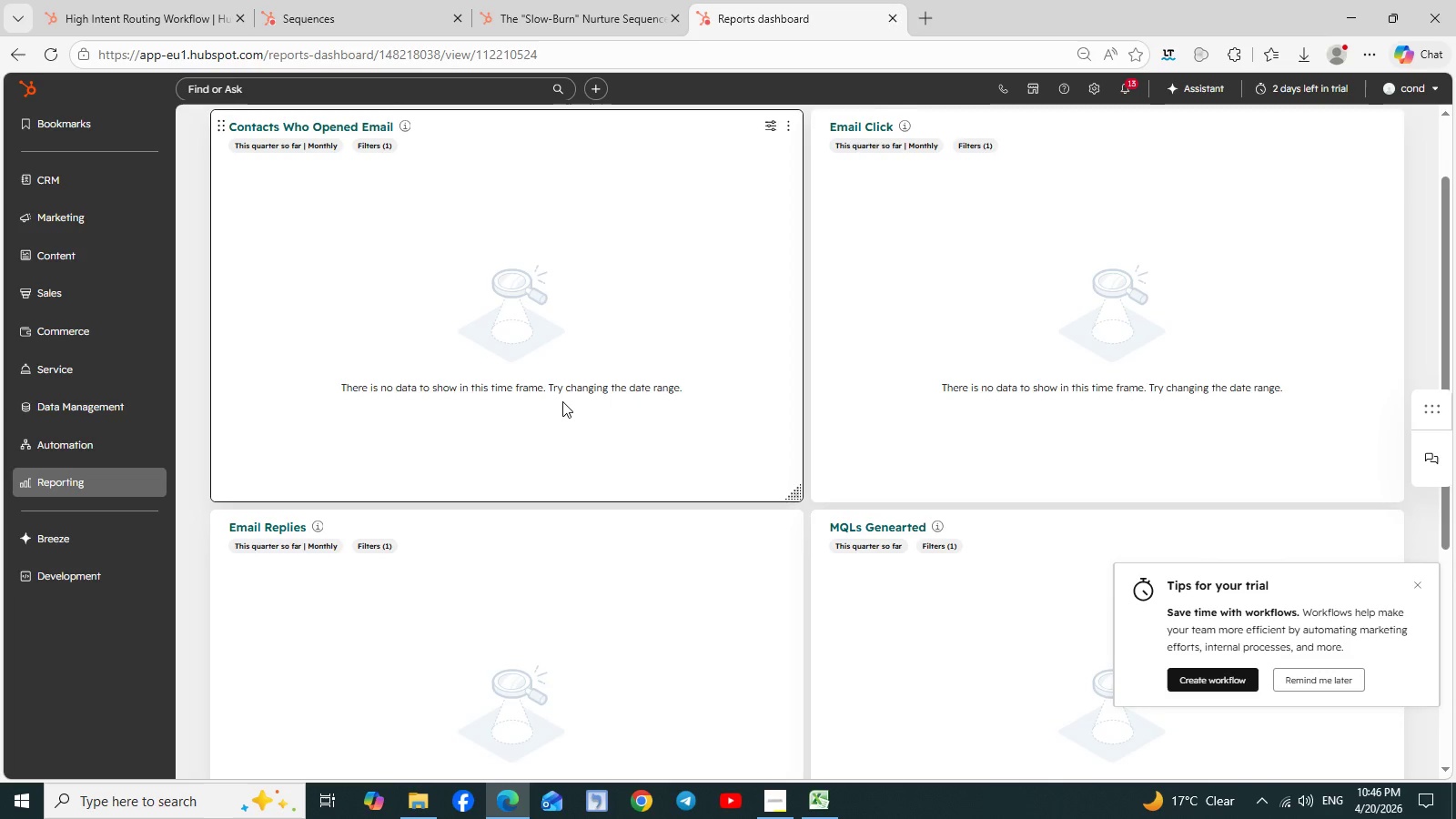 
scroll: coordinate [562, 401], scroll_direction: up, amount: 4.0
 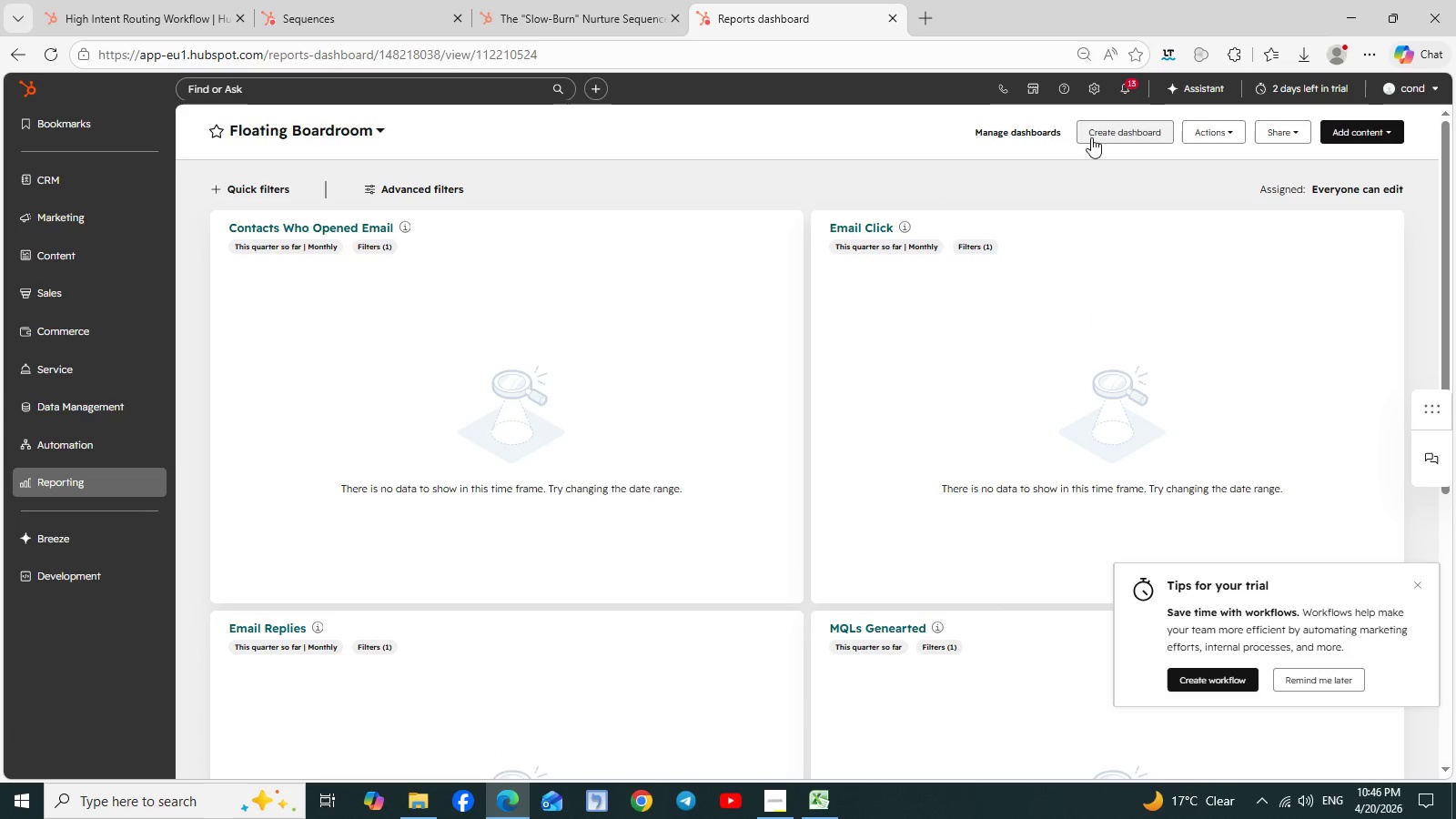 
left_click([1097, 136])
 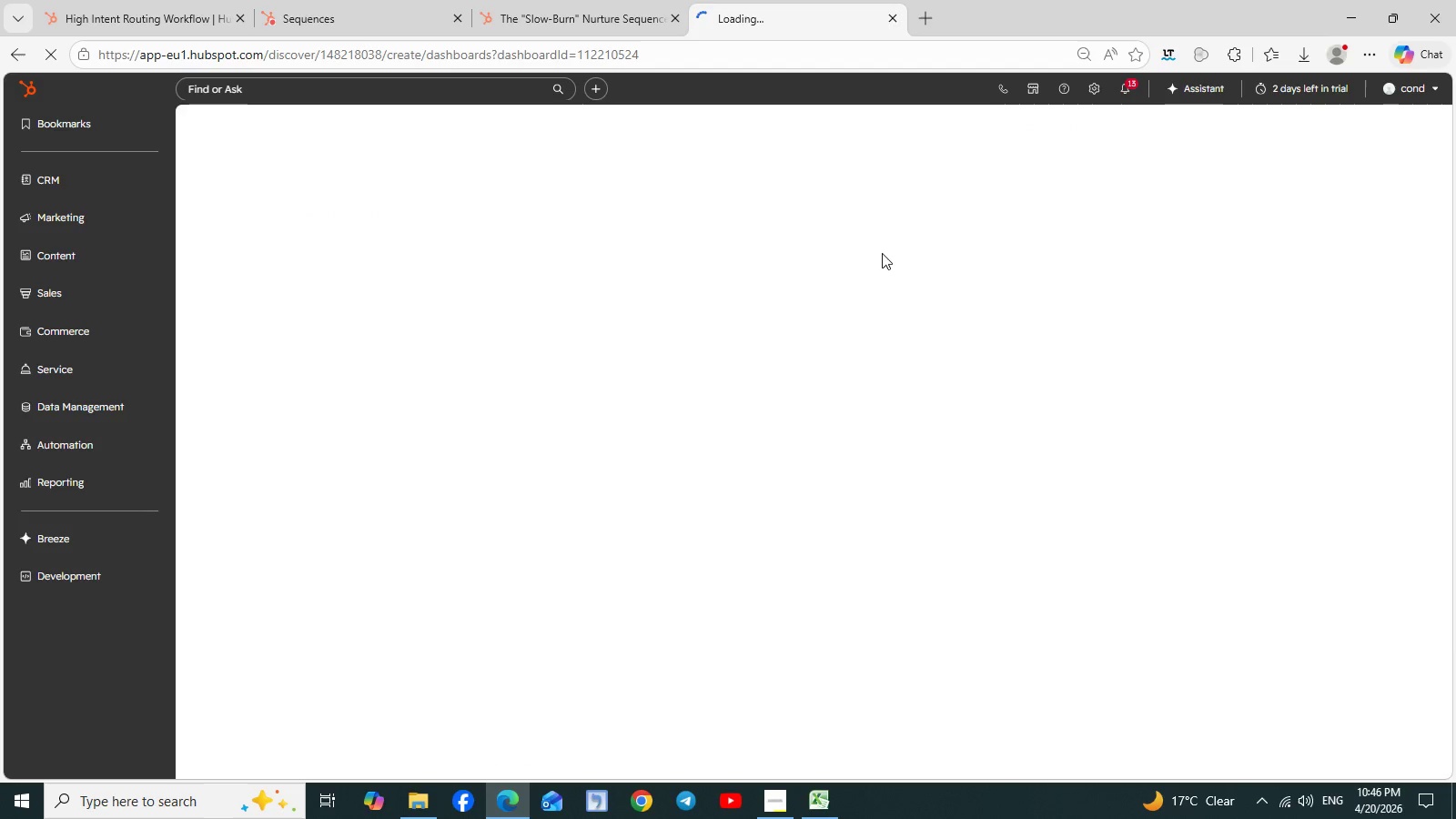 
wait(14.86)
 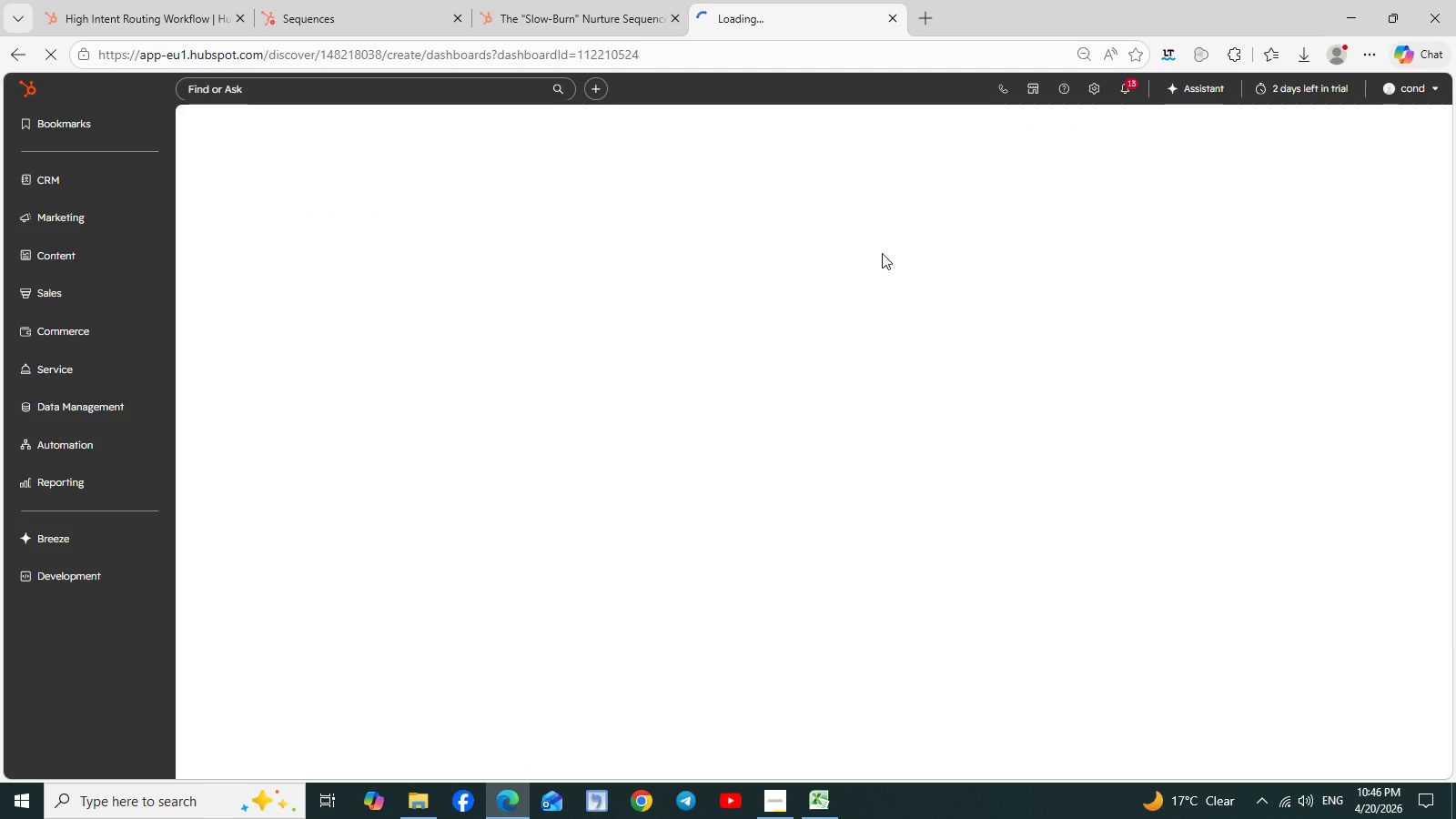 
left_click([569, 0])
 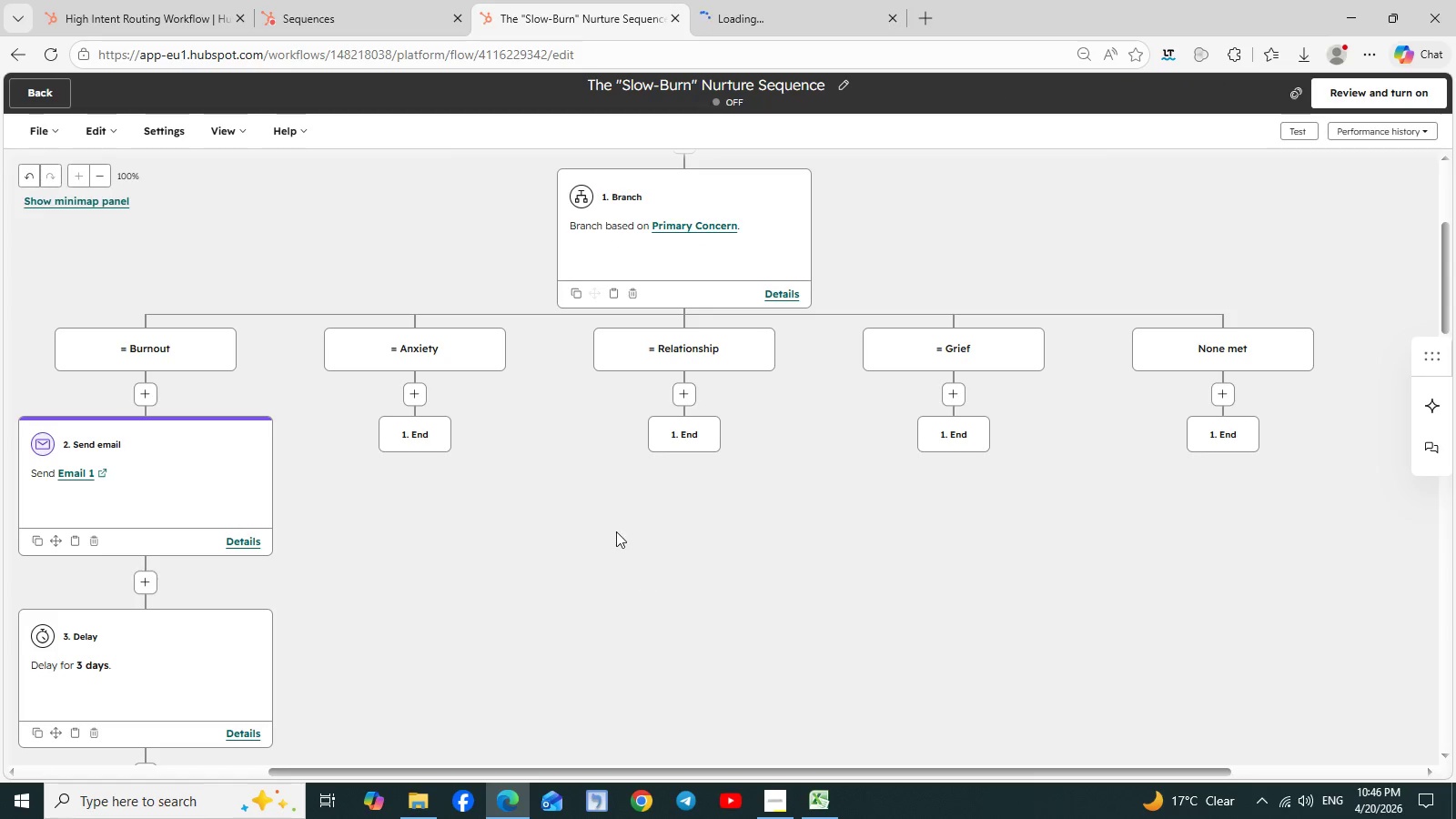 
scroll: coordinate [616, 529], scroll_direction: up, amount: 8.0
 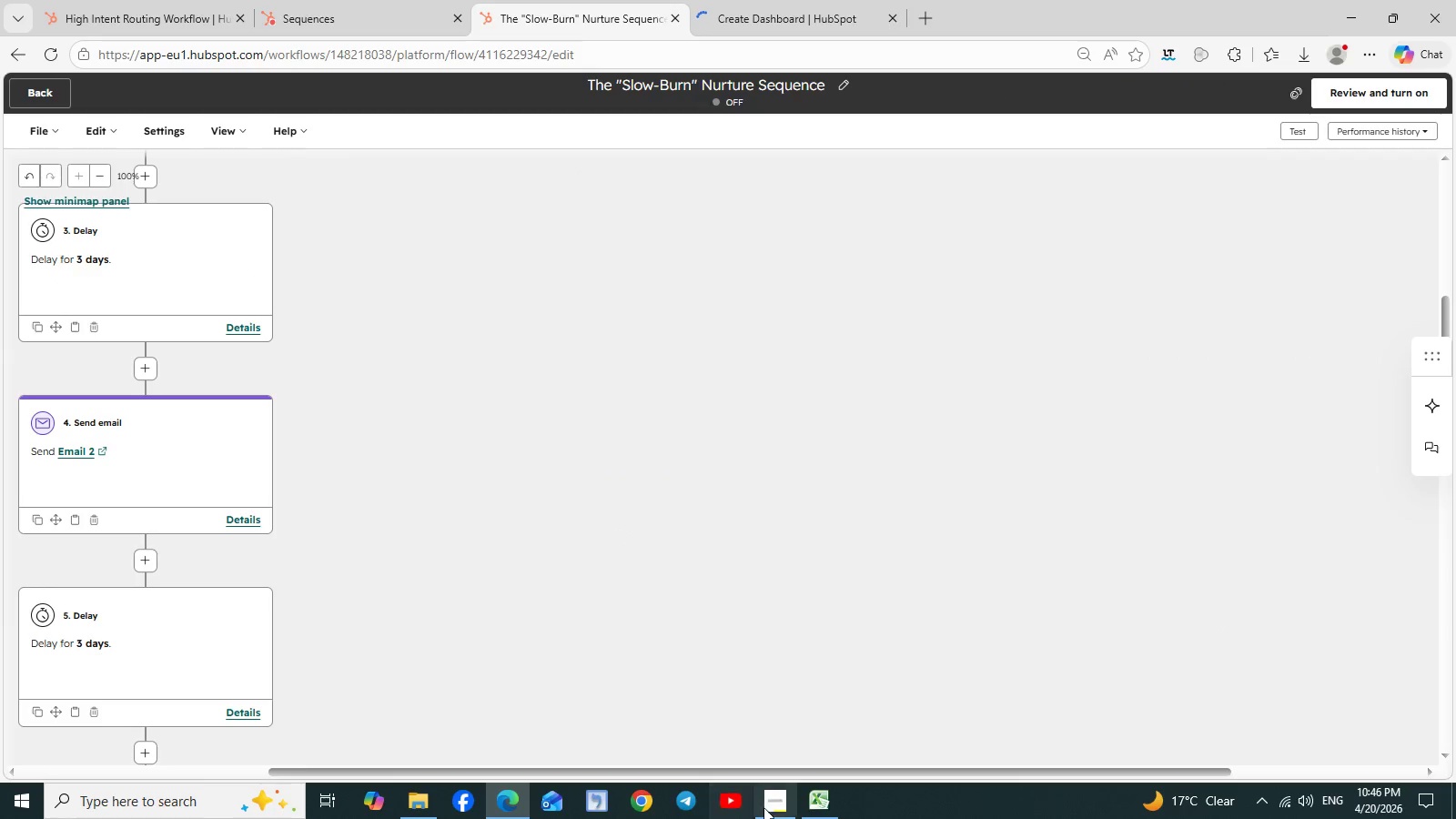 
left_click([774, 810])